 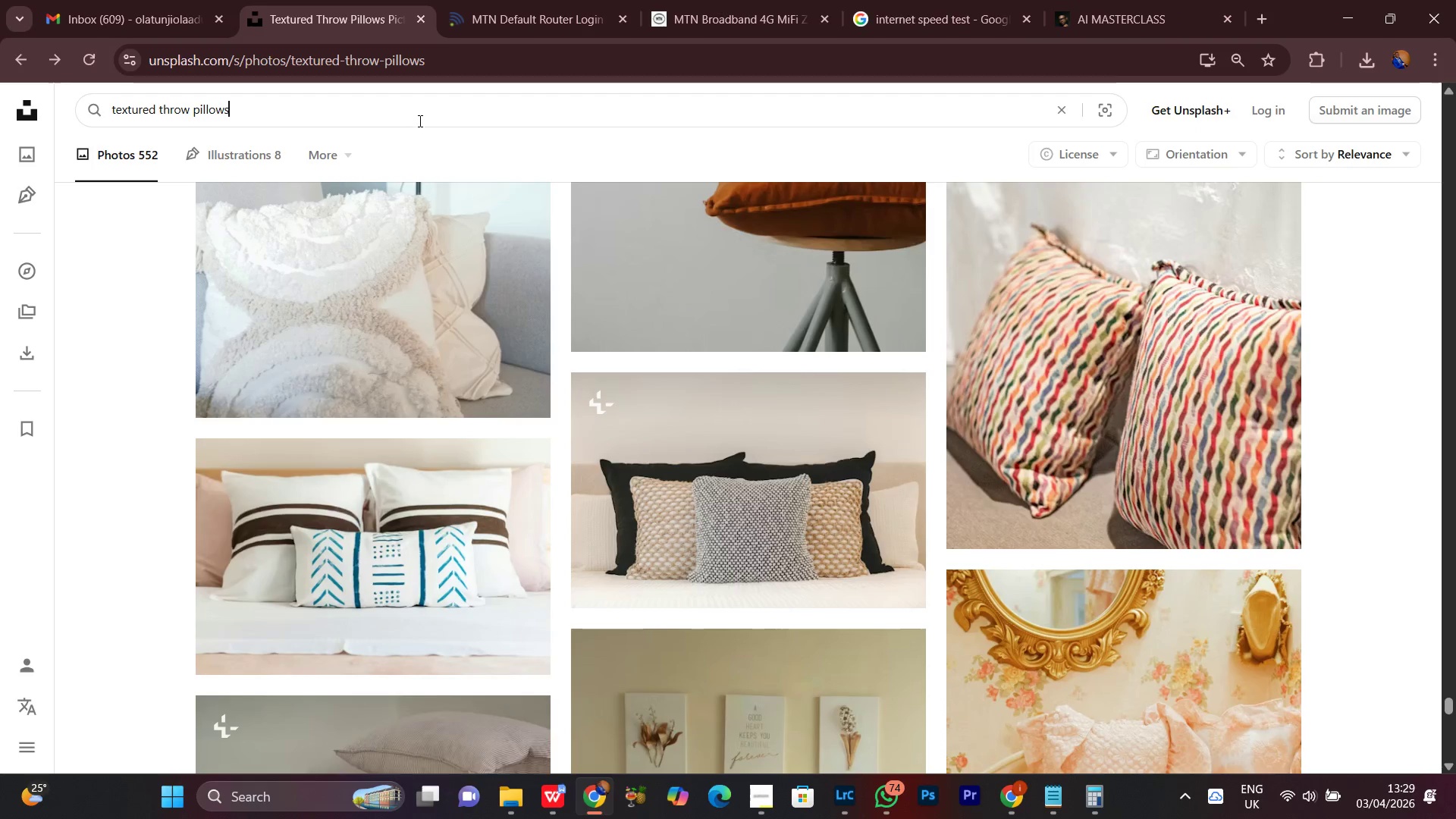 
key(Control+A)
 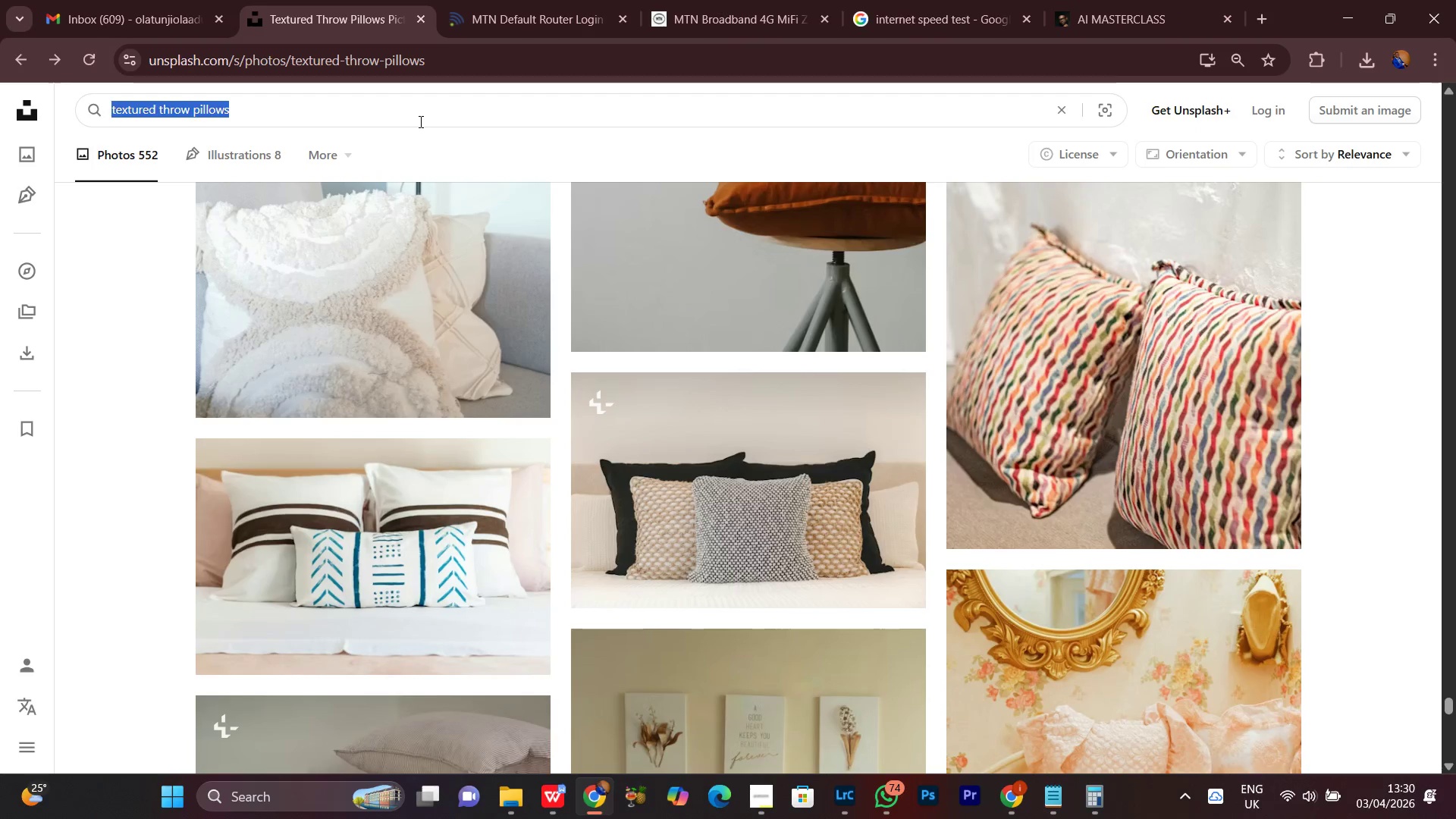 
key(Control+V)
 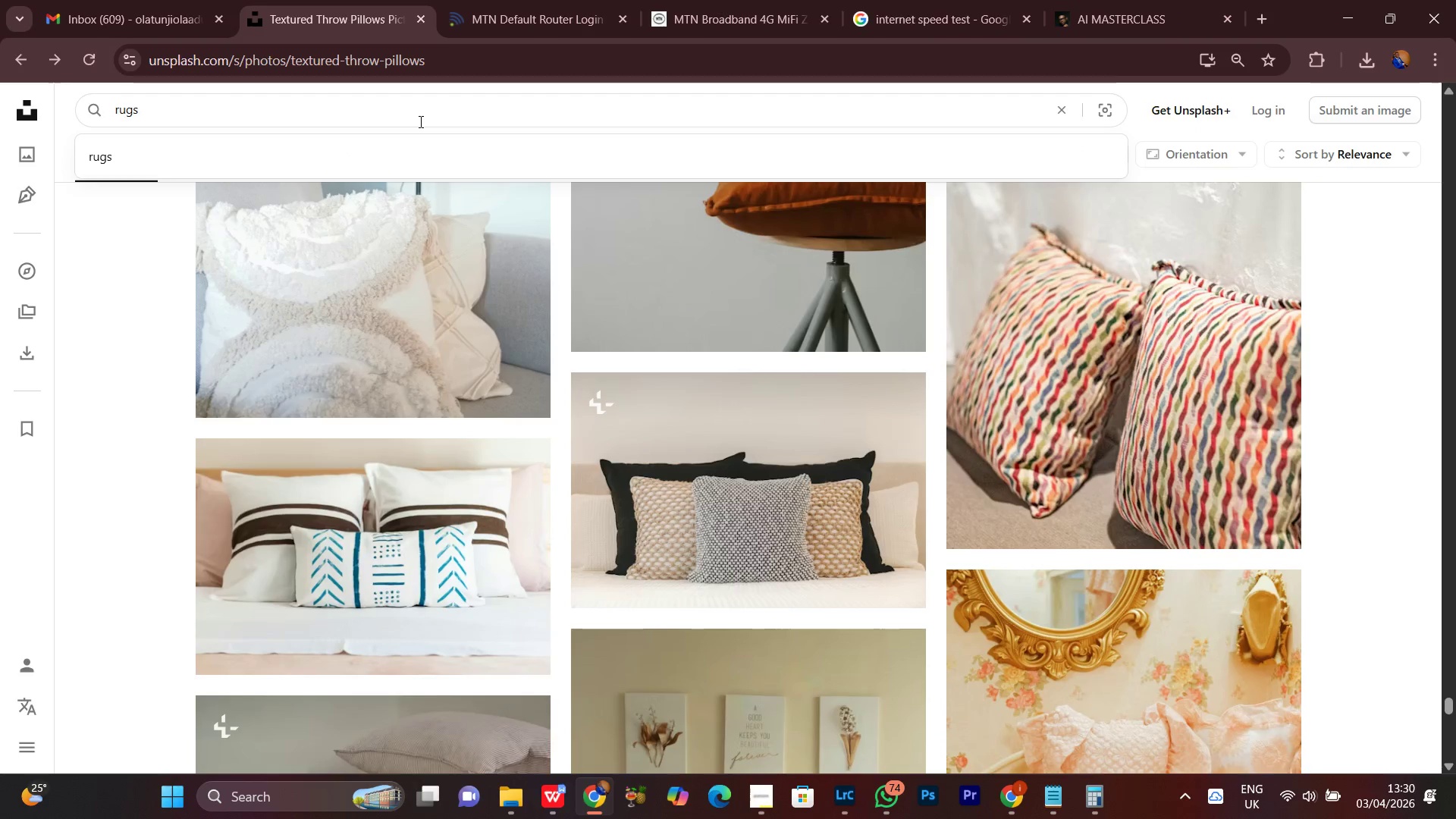 
key(Enter)
 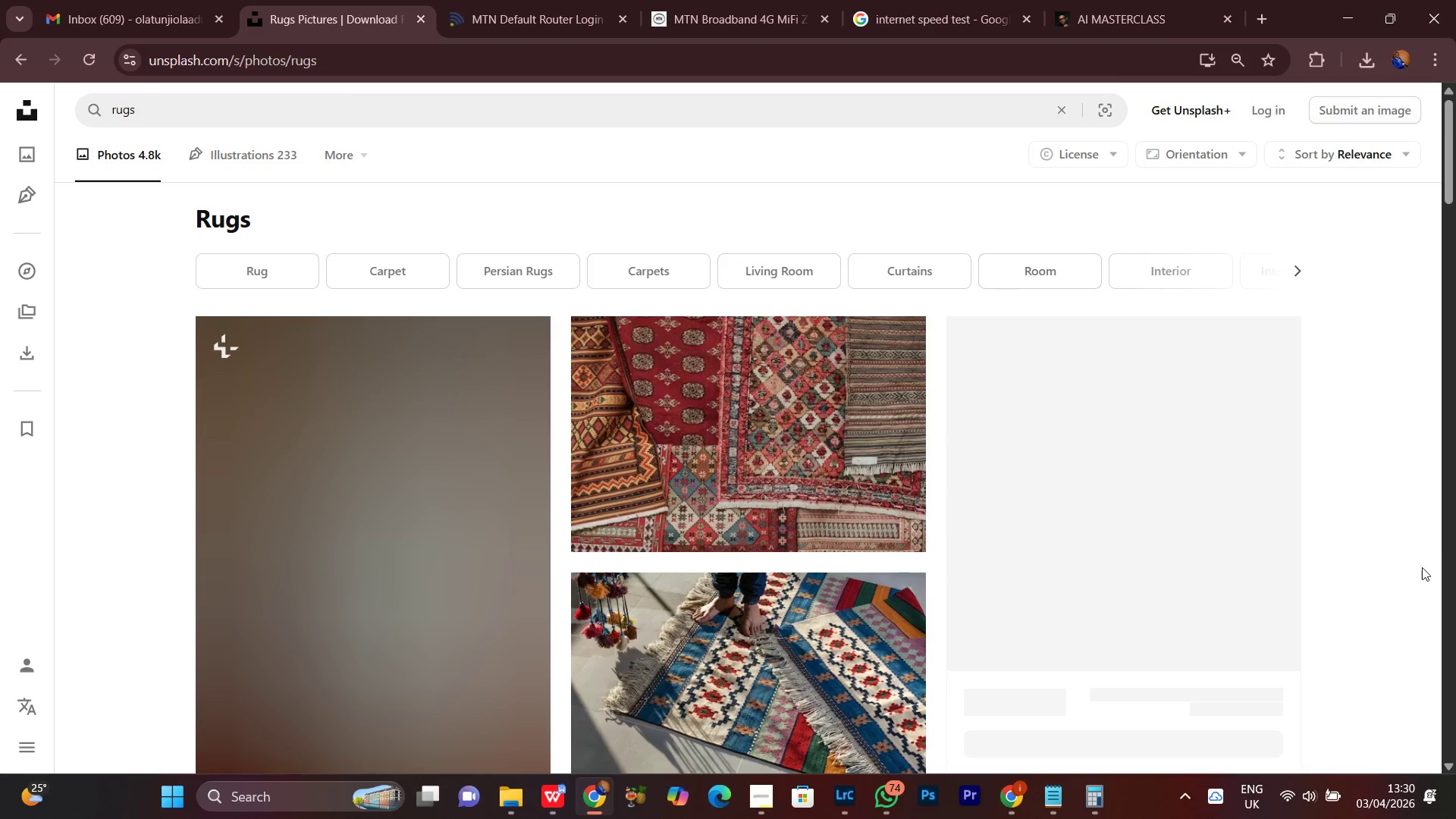 
scroll: coordinate [1429, 505], scroll_direction: down, amount: 3.0
 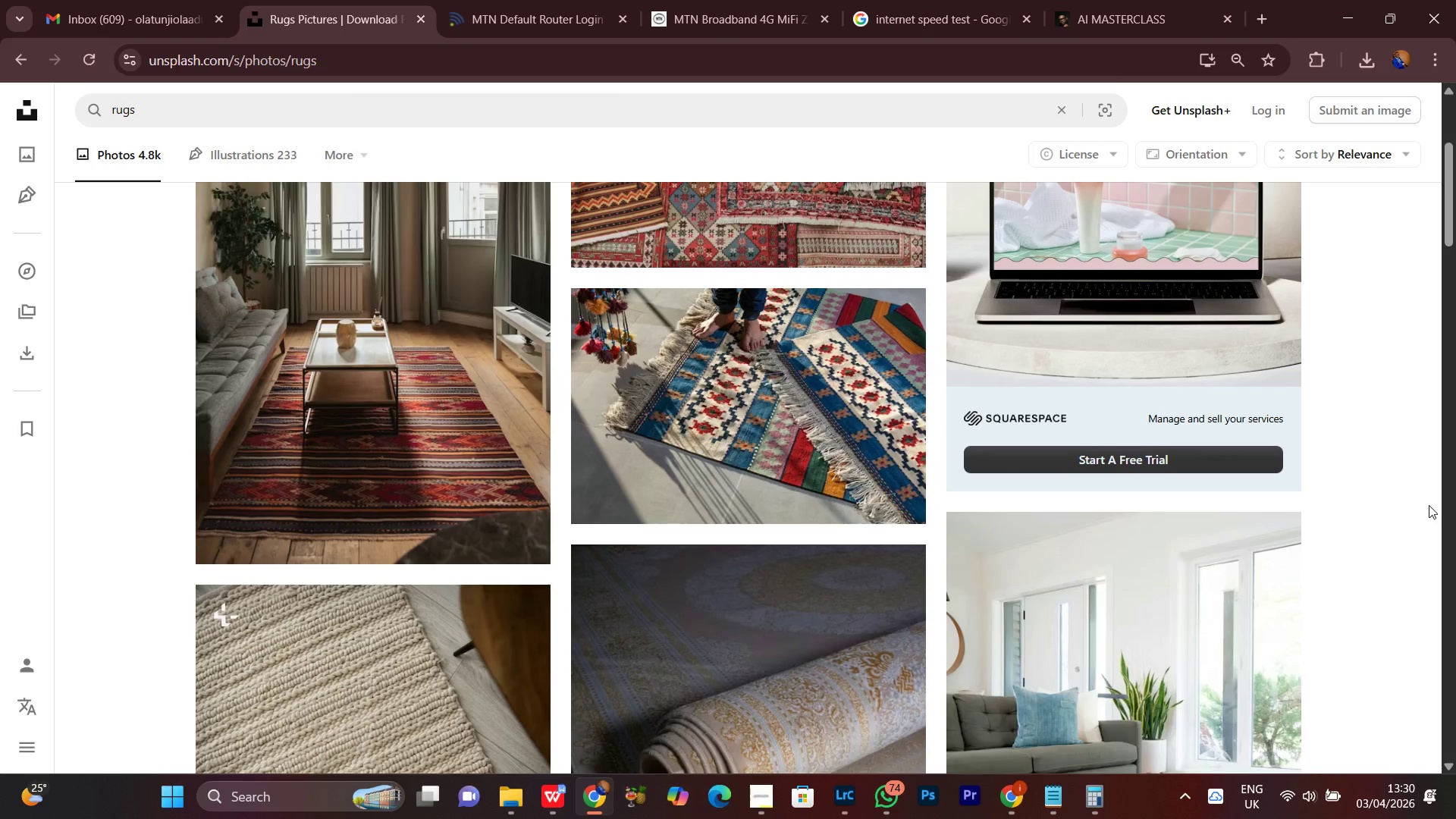 
scroll: coordinate [1429, 505], scroll_direction: up, amount: 3.0
 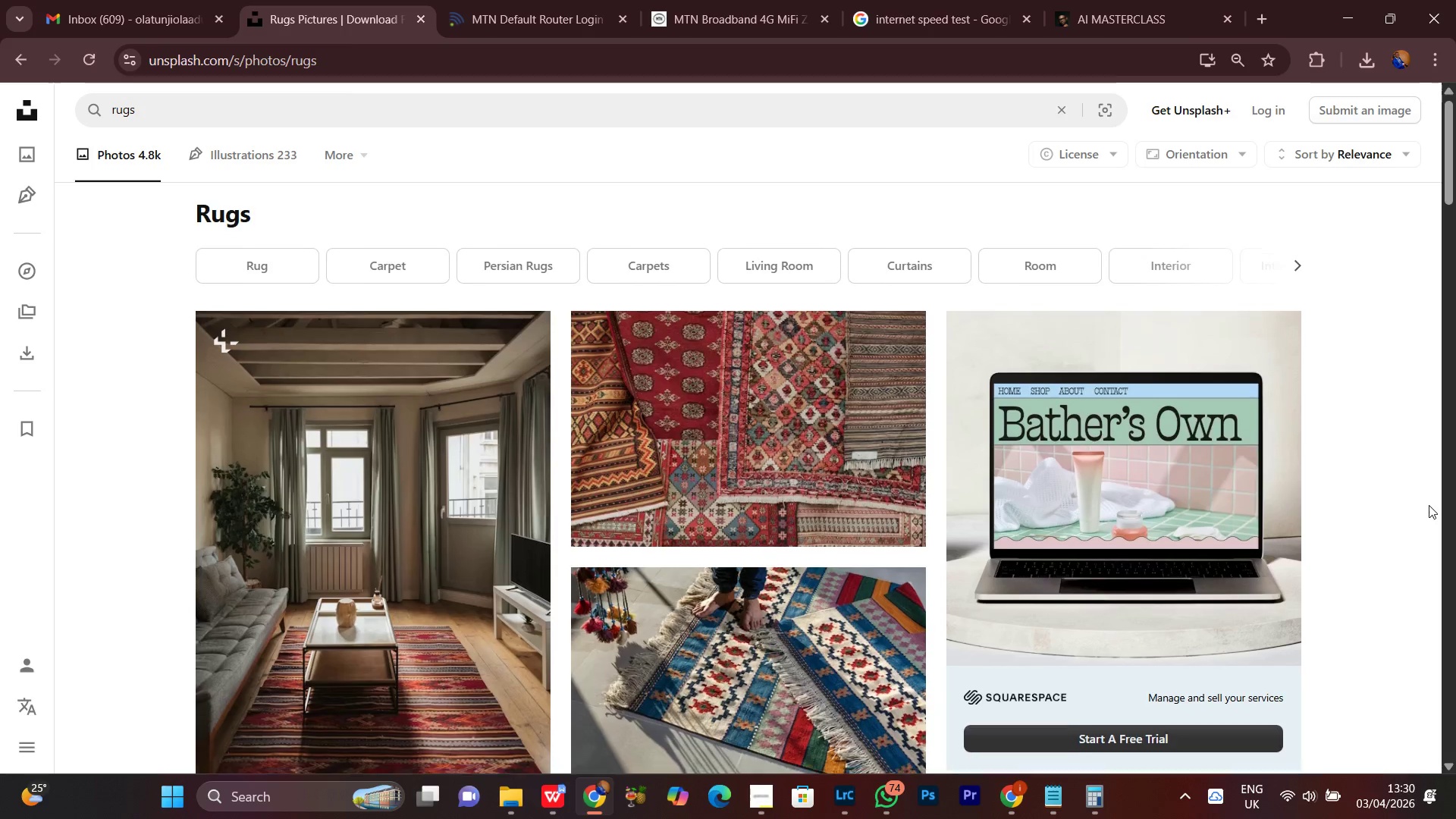 
scroll: coordinate [1429, 505], scroll_direction: down, amount: 2.0
 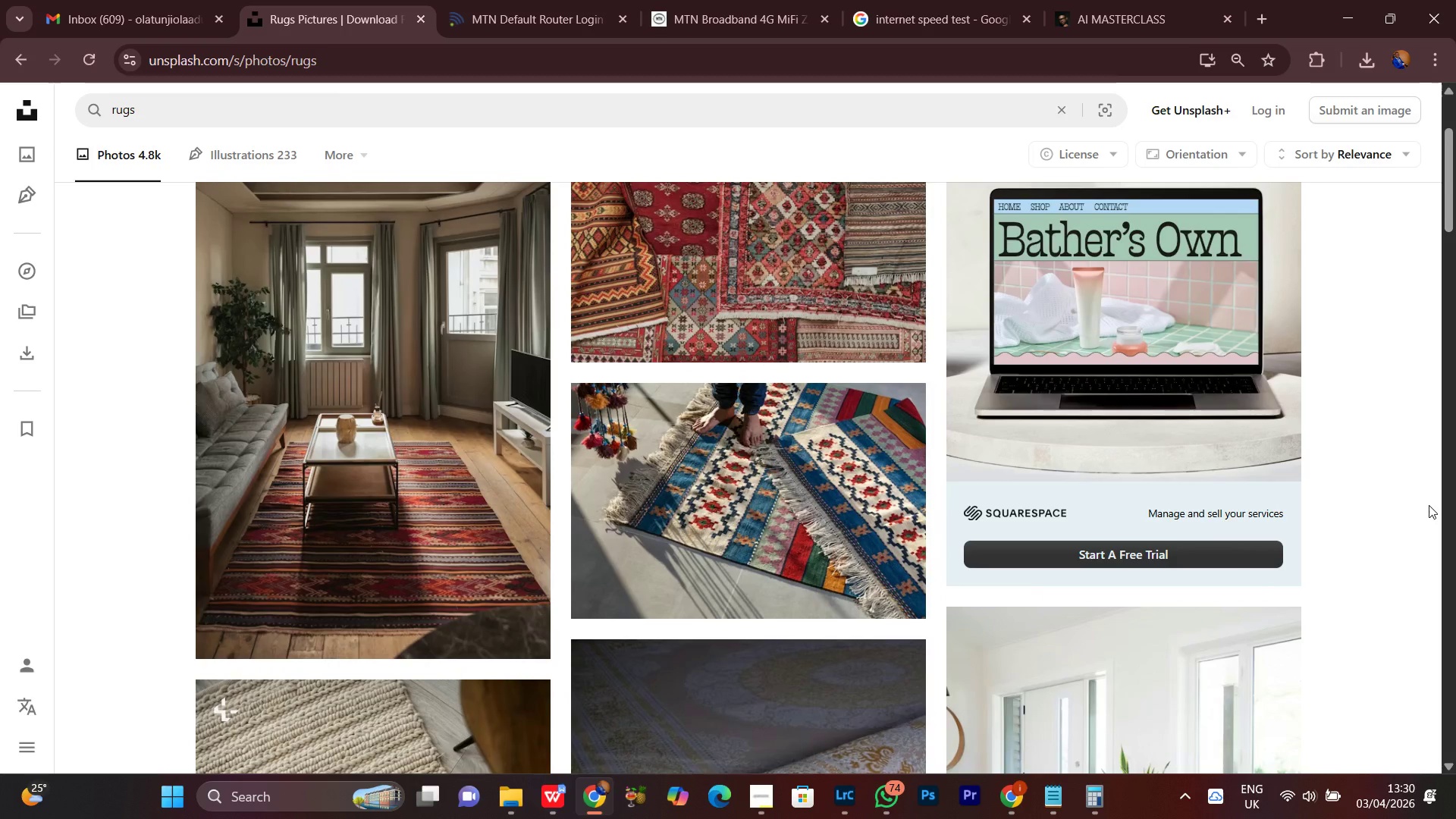 
scroll: coordinate [1429, 505], scroll_direction: up, amount: 1.0
 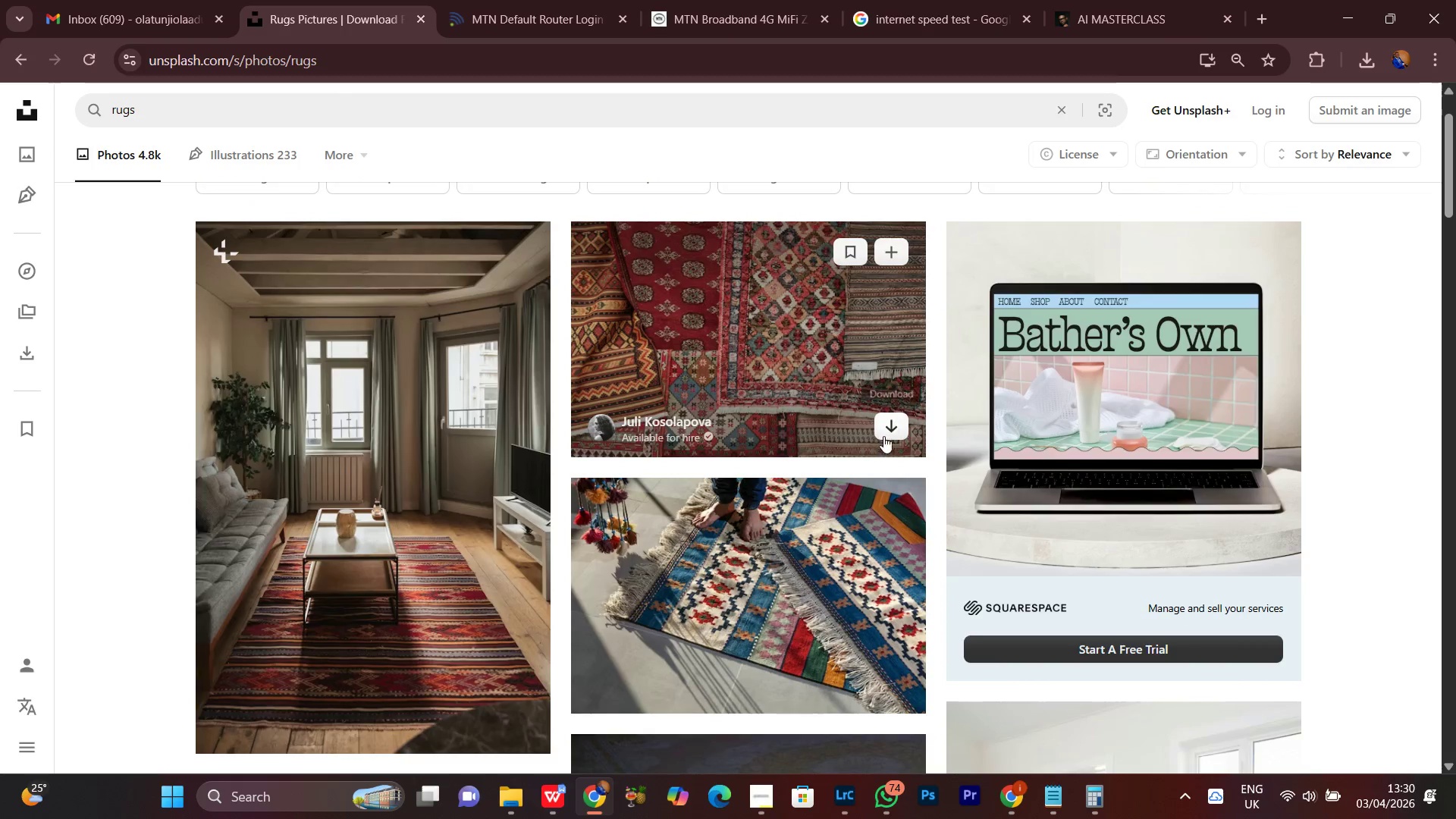 
left_click([886, 430])
 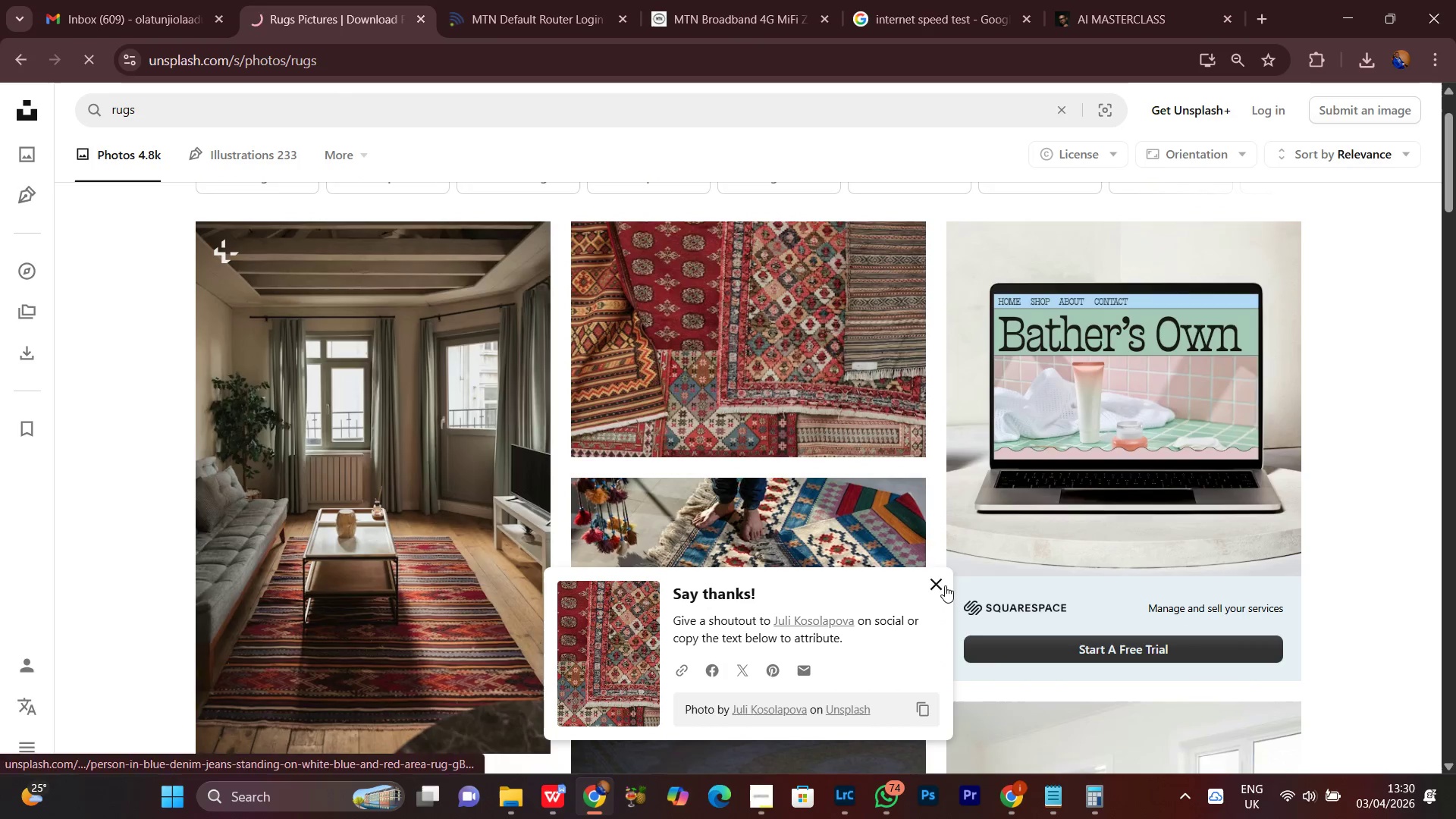 
left_click([940, 588])
 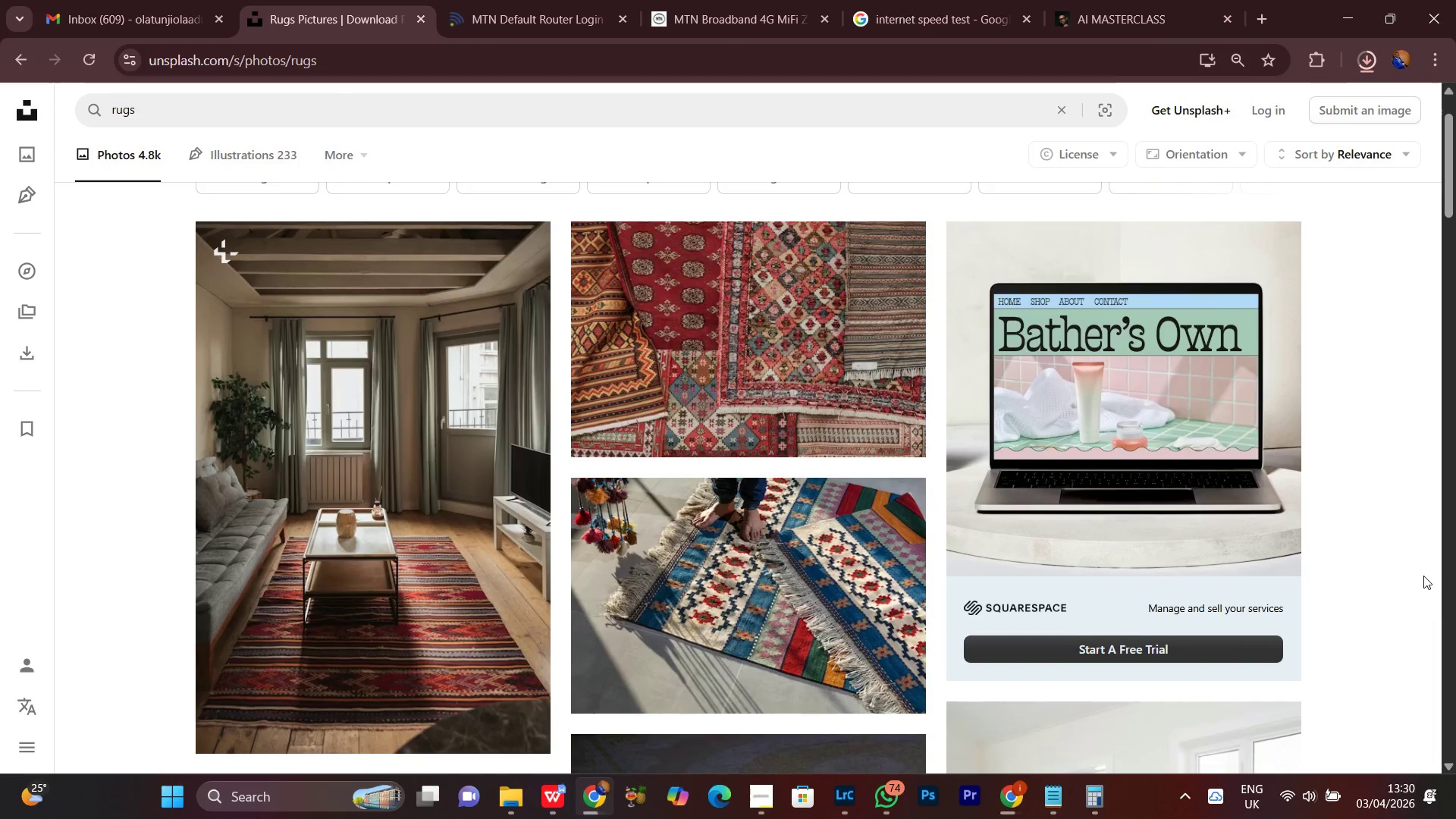 
scroll: coordinate [1374, 558], scroll_direction: down, amount: 14.0
 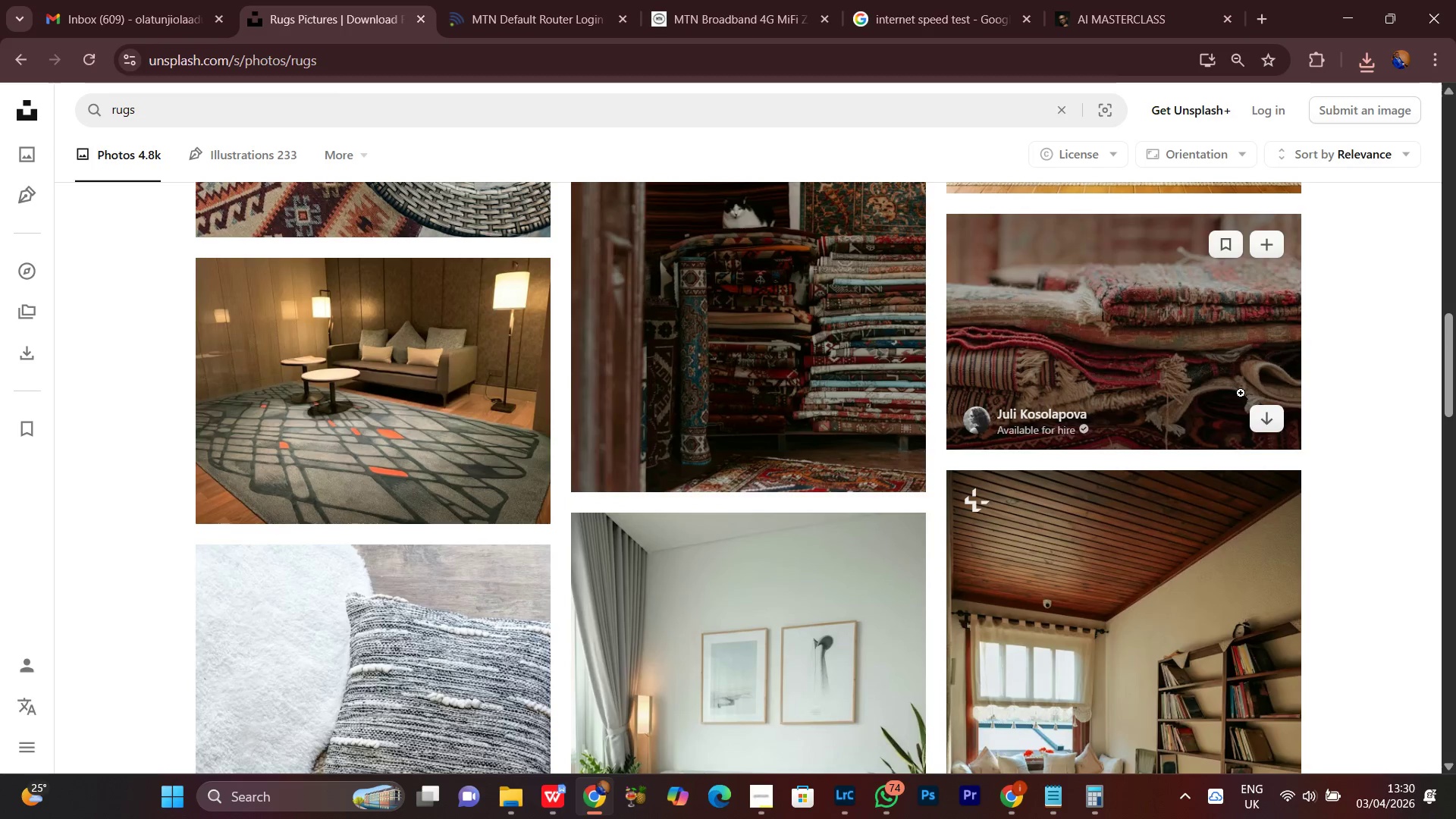 
left_click([1266, 418])
 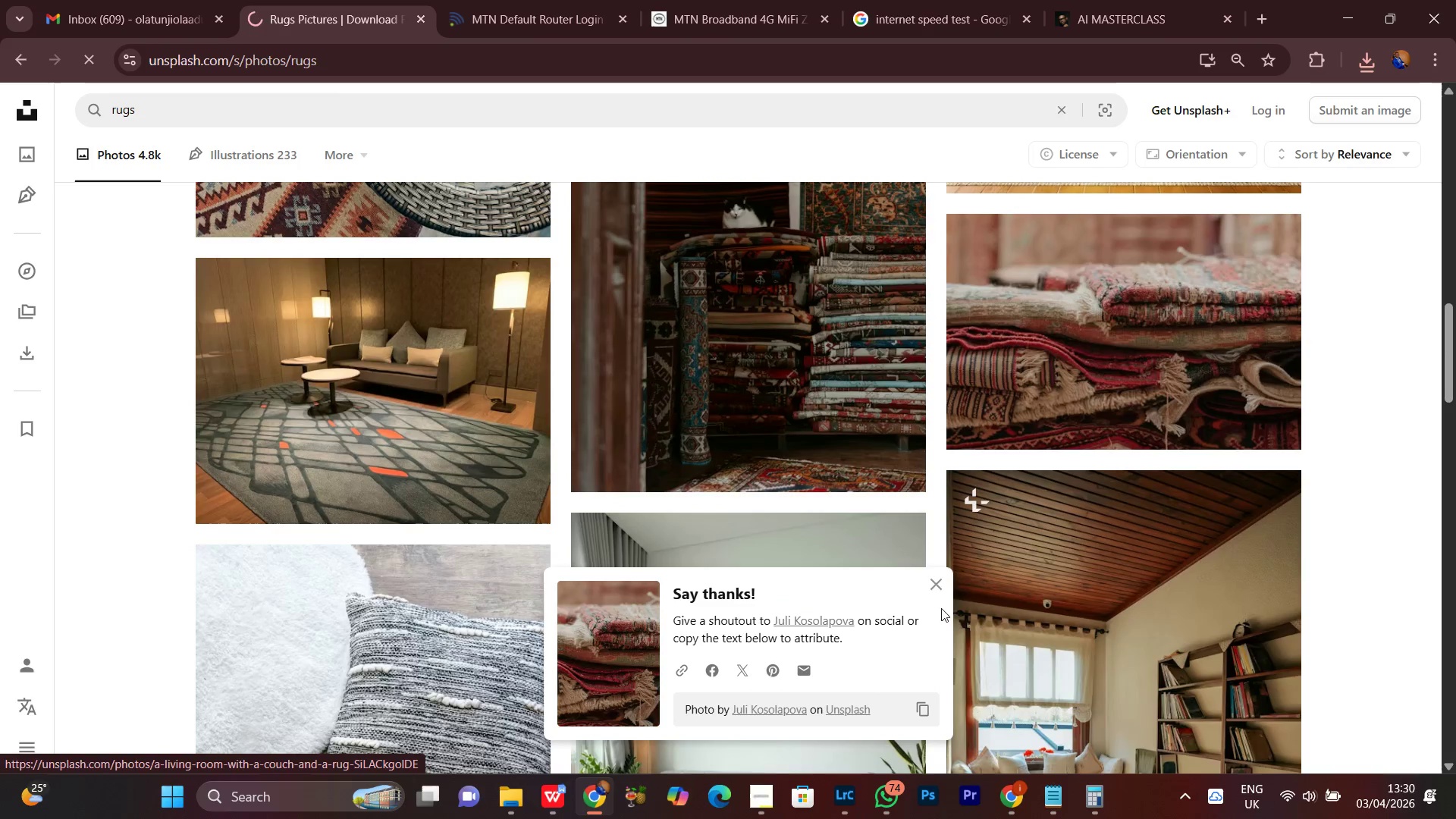 
left_click([937, 585])
 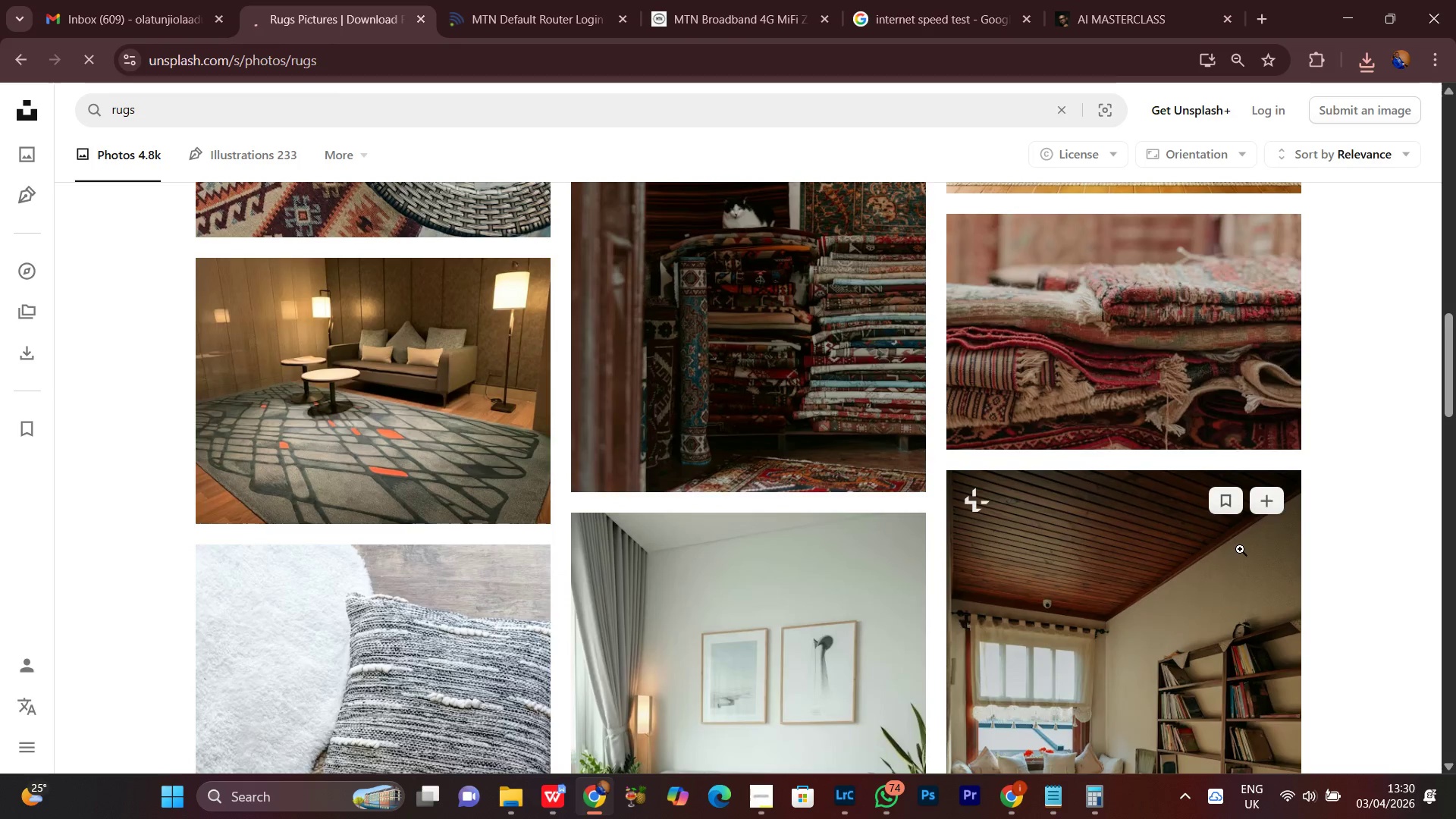 
scroll: coordinate [1420, 599], scroll_direction: down, amount: 10.0
 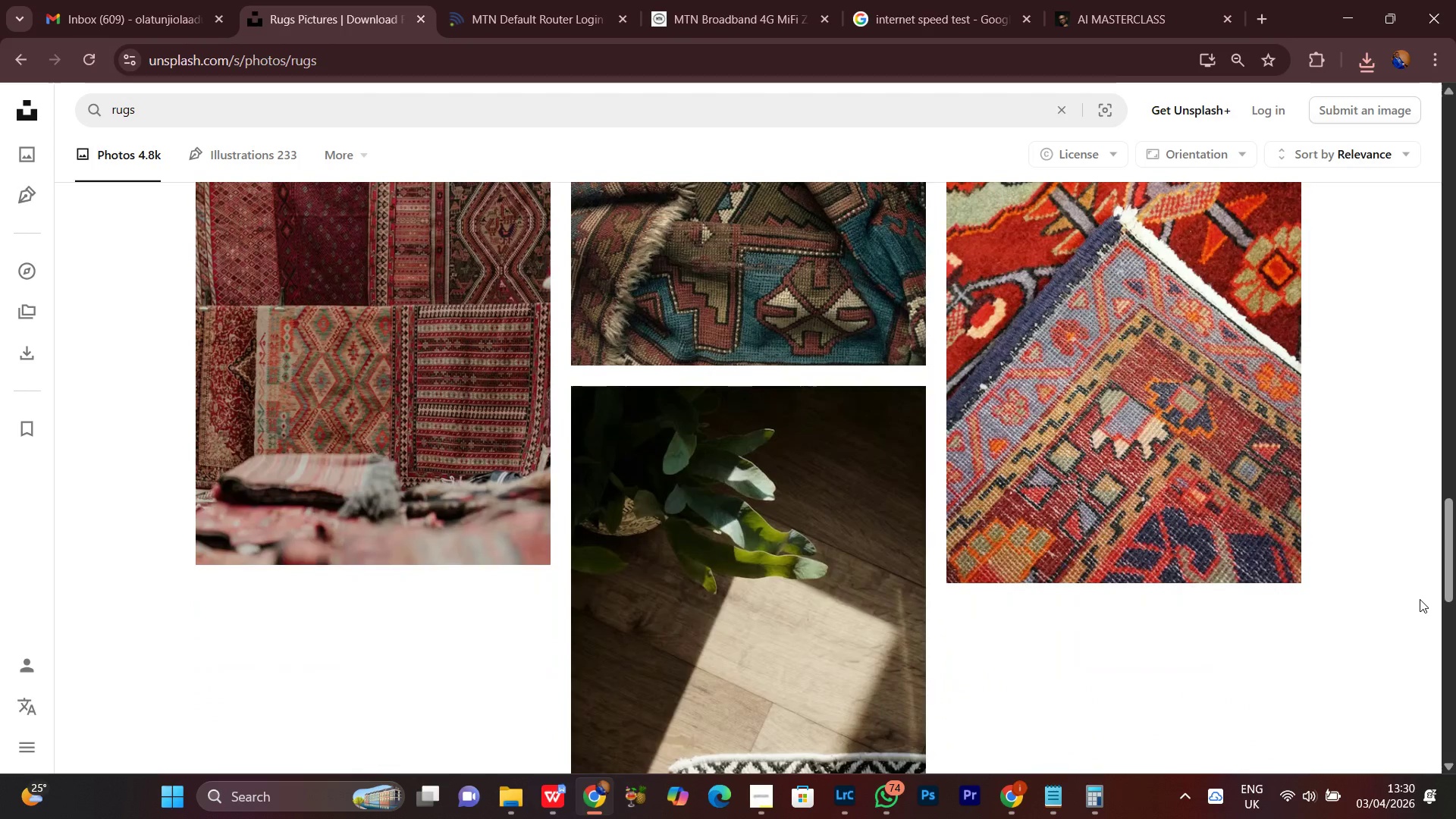 
scroll: coordinate [1420, 599], scroll_direction: up, amount: 5.0
 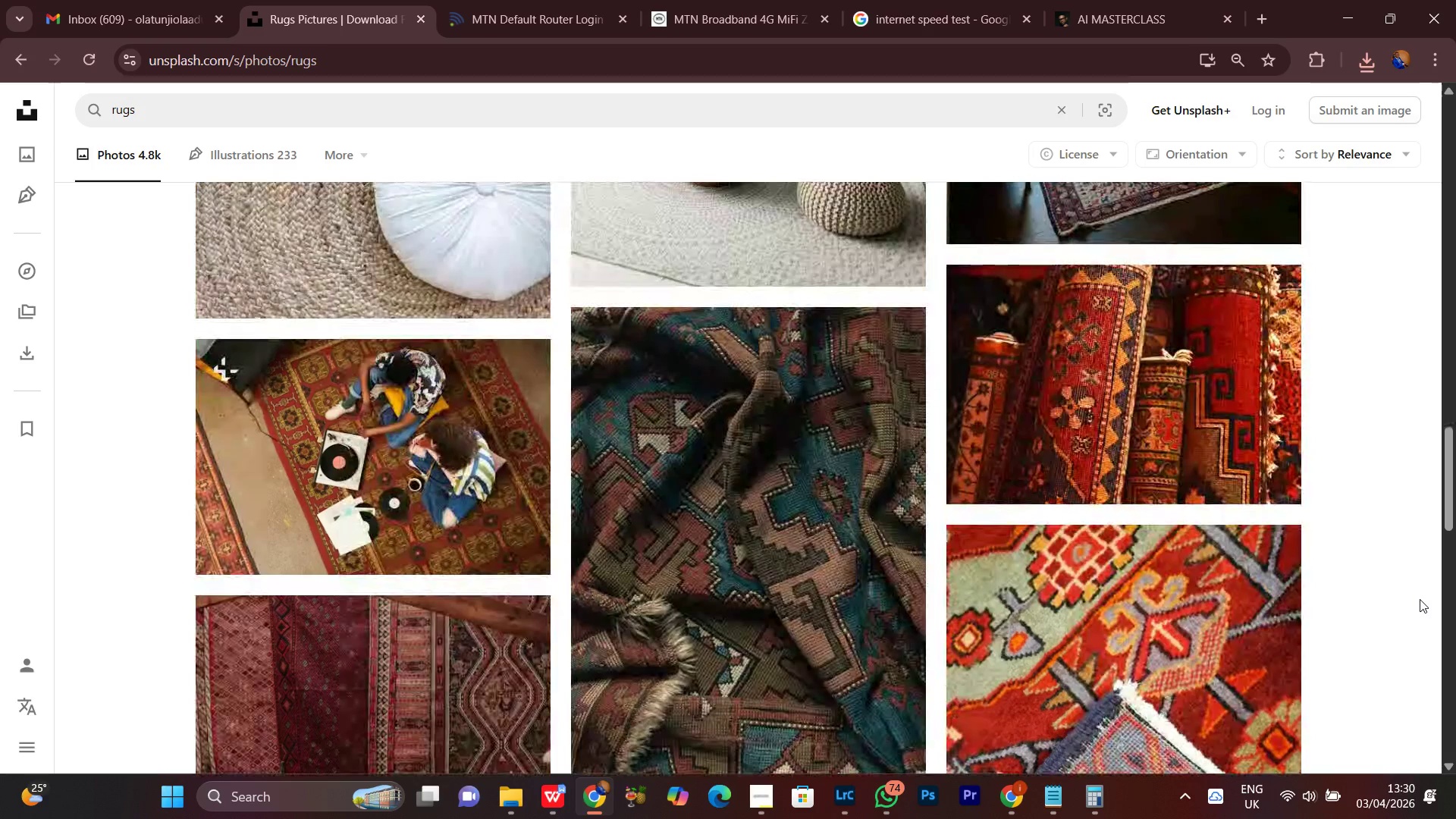 
scroll: coordinate [1291, 636], scroll_direction: down, amount: 14.0
 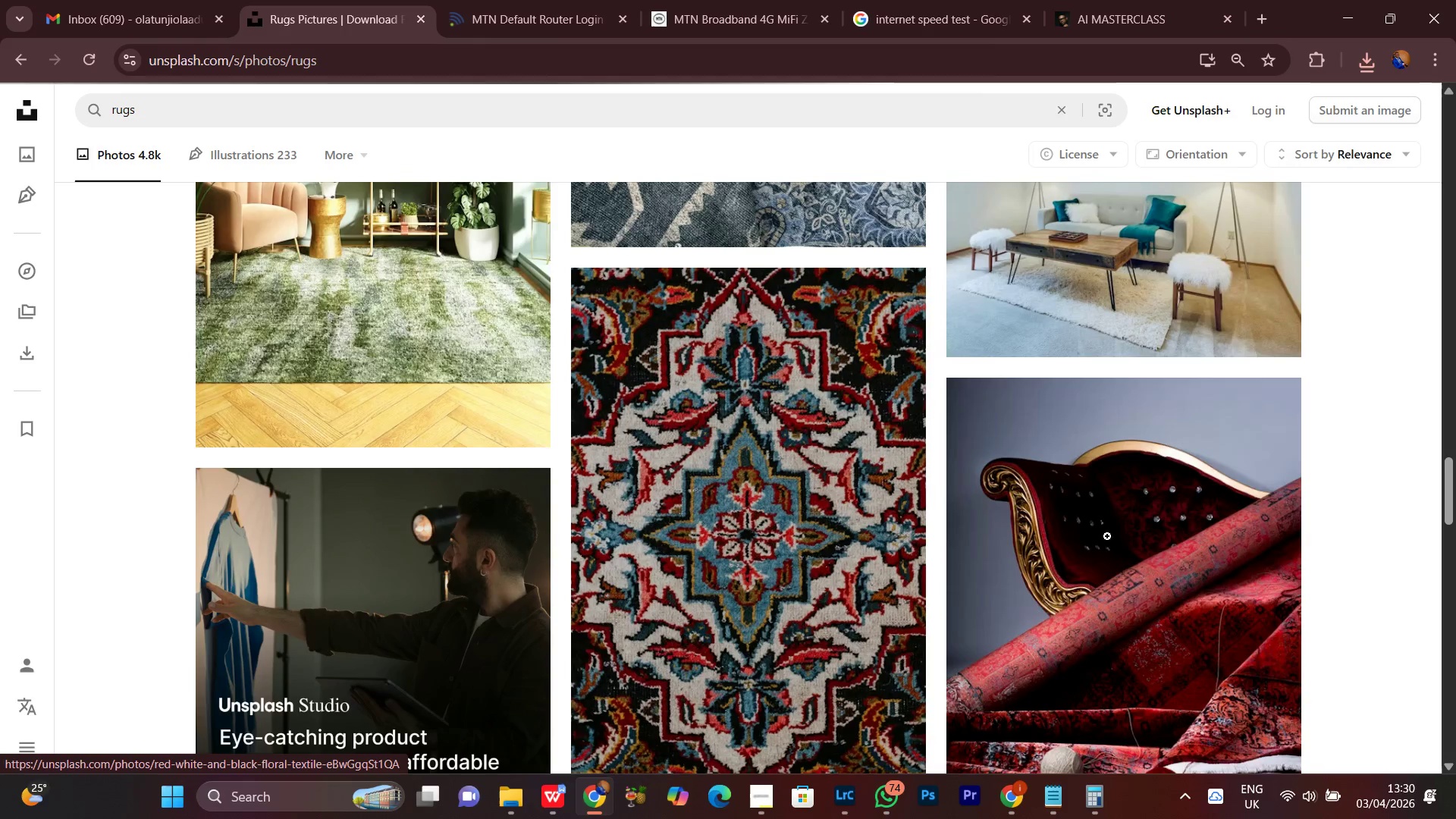 
scroll: coordinate [1276, 450], scroll_direction: up, amount: 5.0
 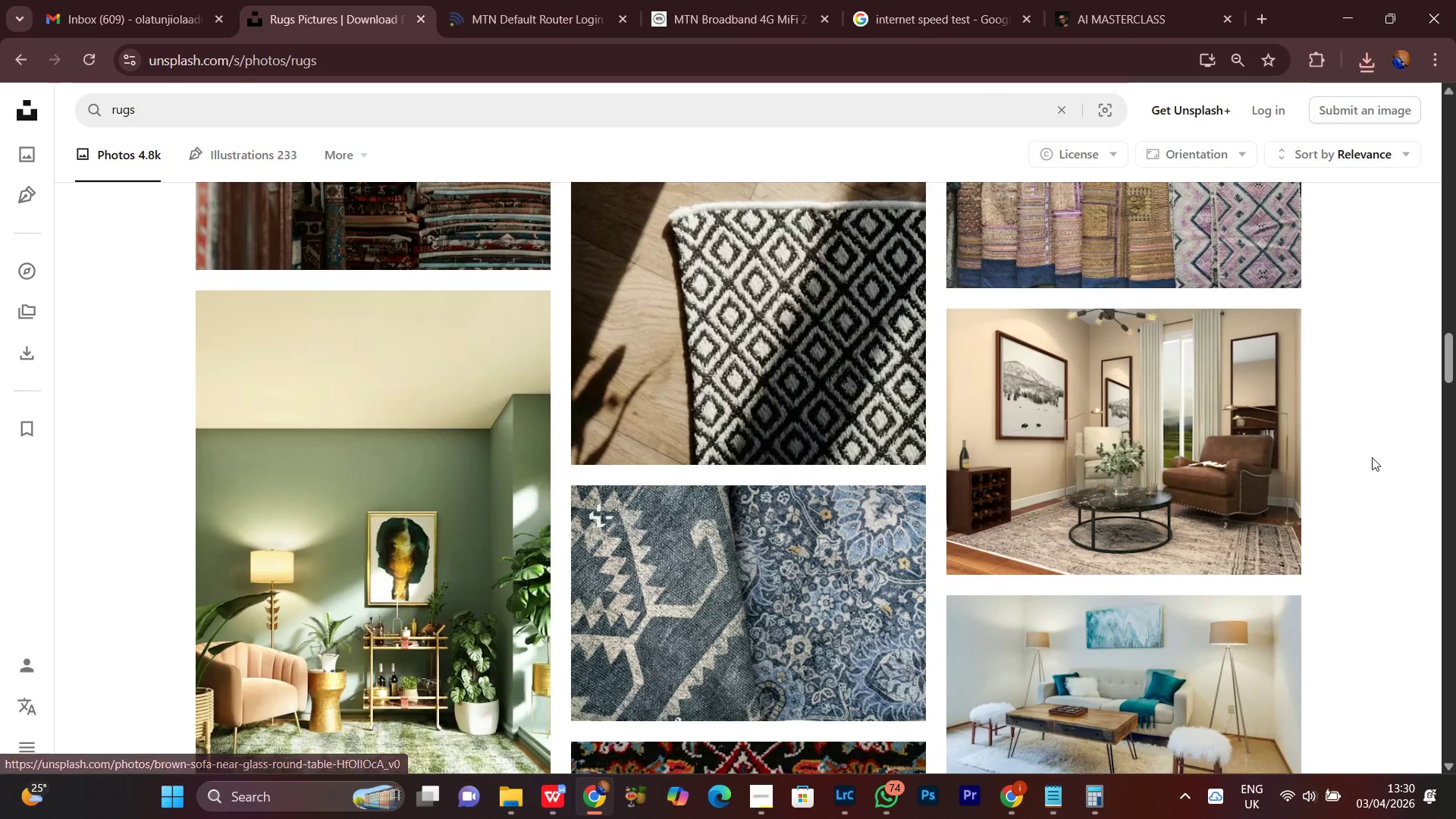 
scroll: coordinate [1362, 465], scroll_direction: down, amount: 6.0
 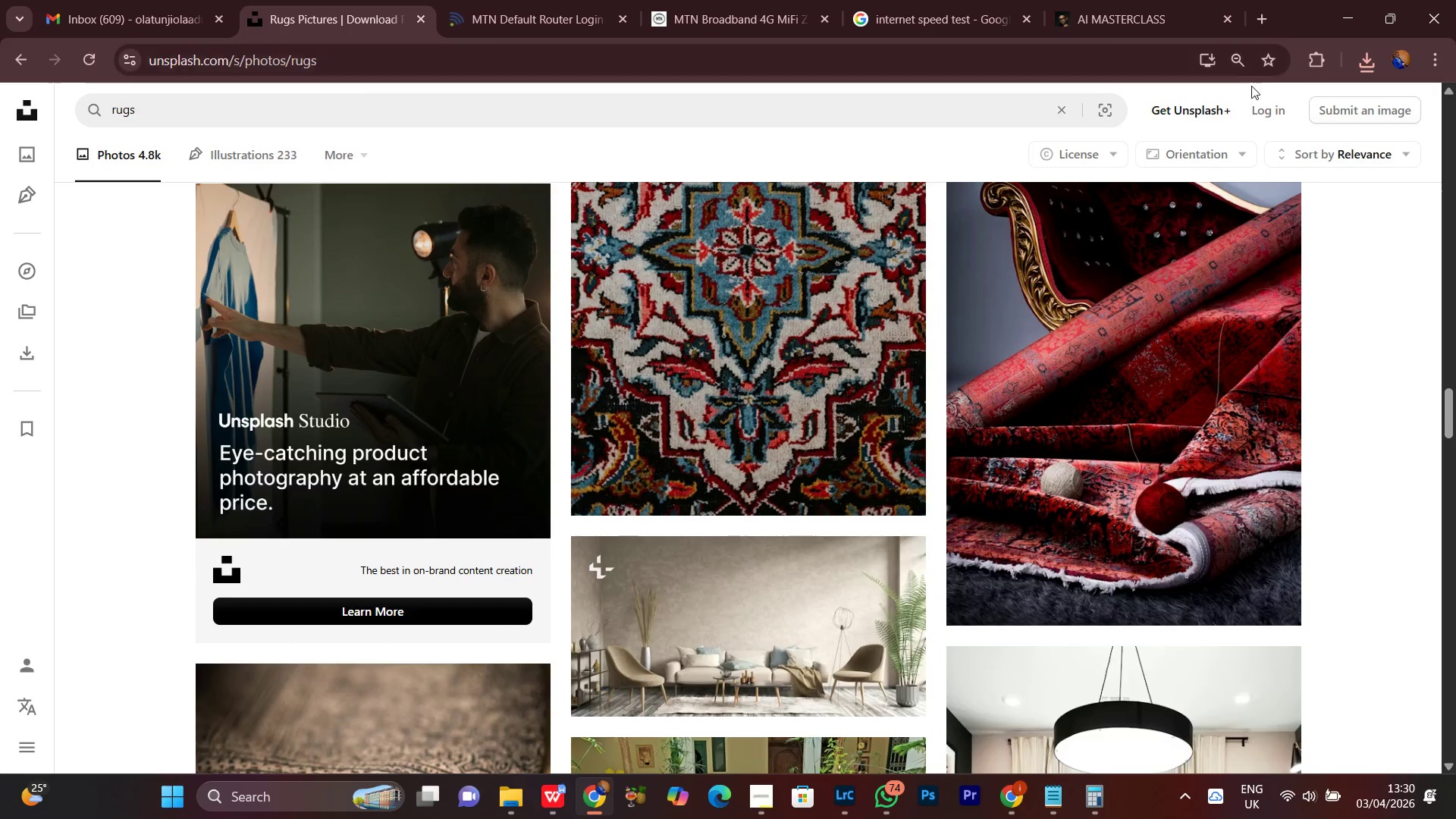 
wait(5.77)
 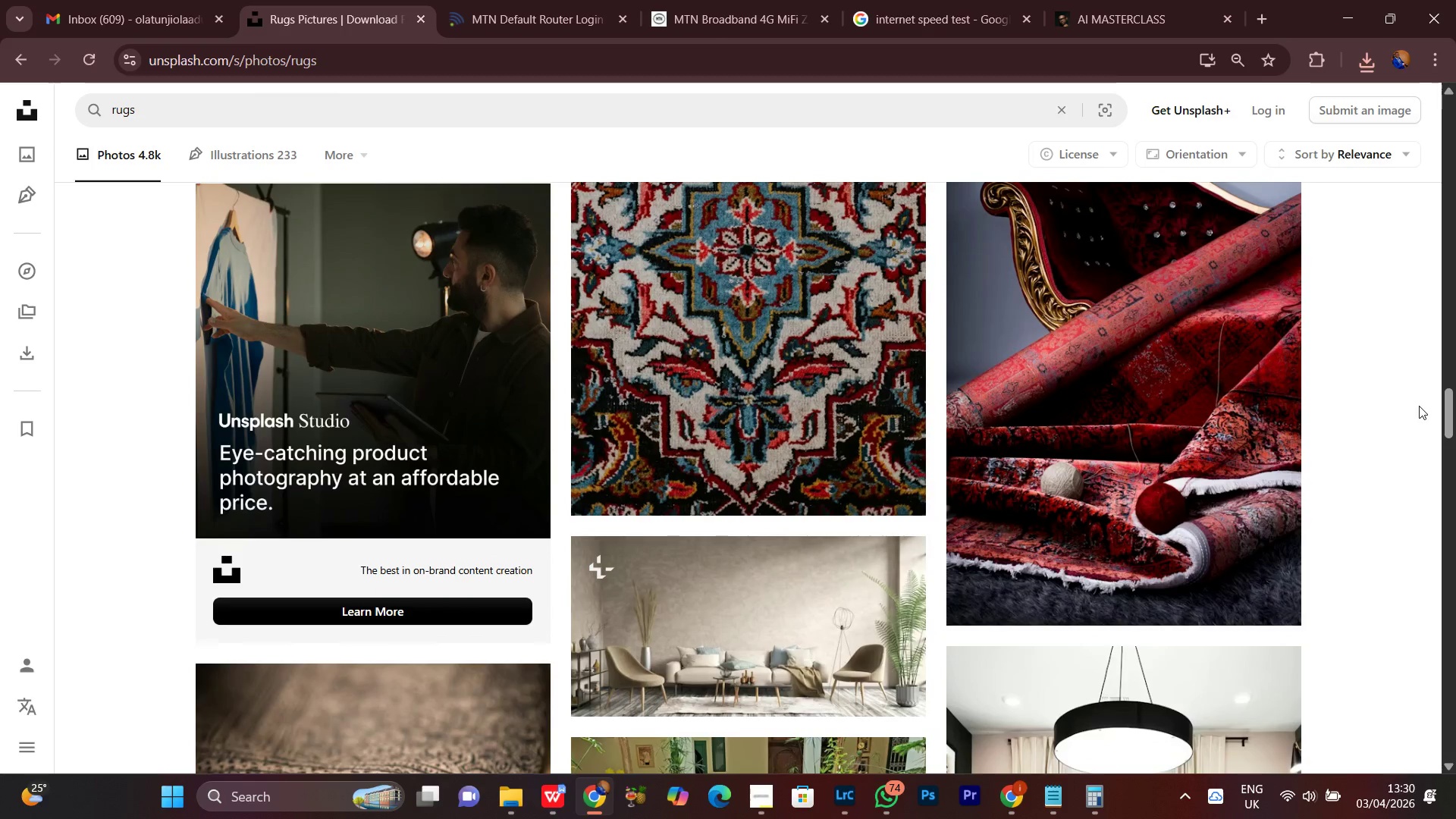 
scroll: coordinate [1340, 507], scroll_direction: down, amount: 13.0
 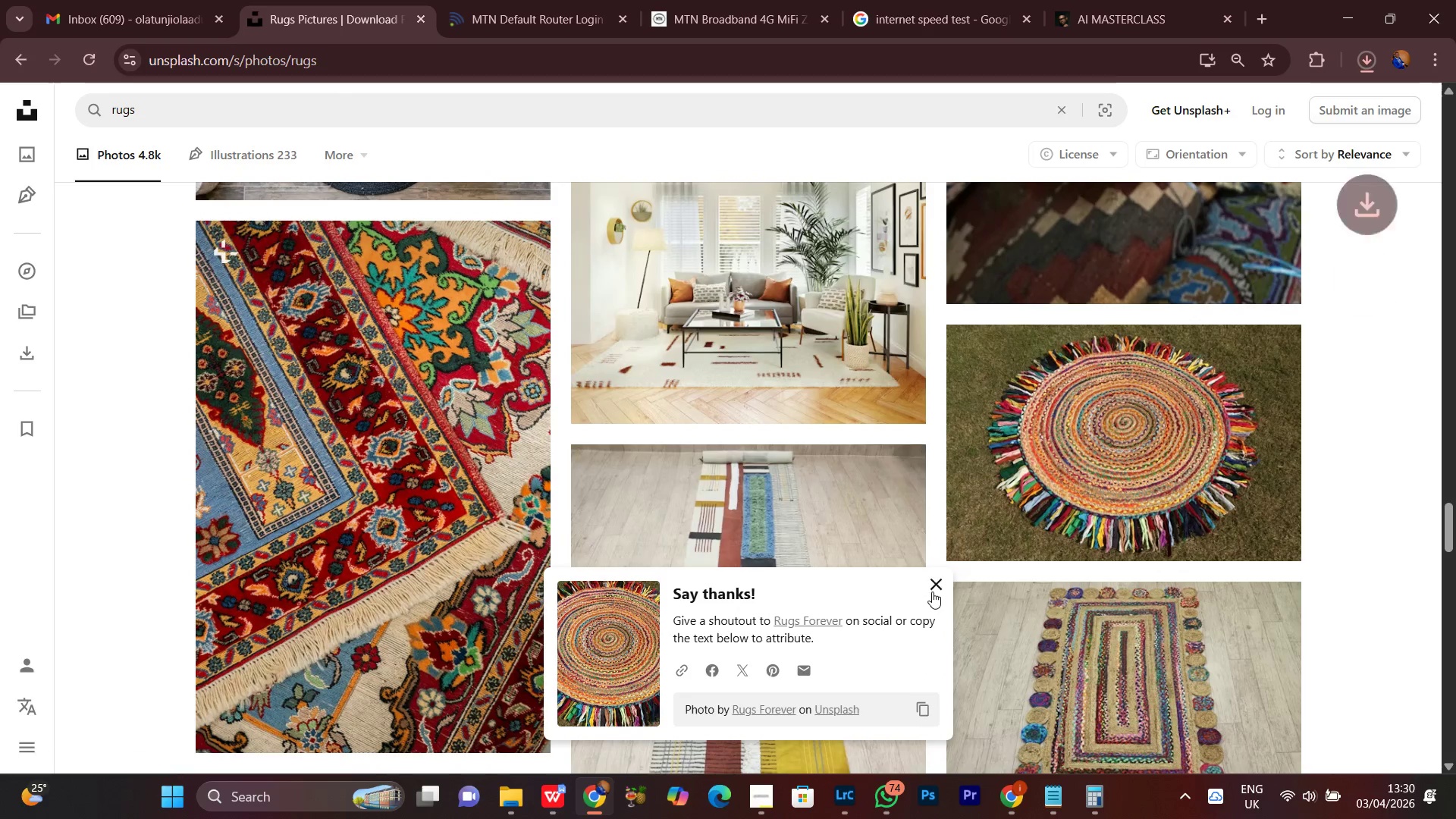 
left_click([1361, 622])
 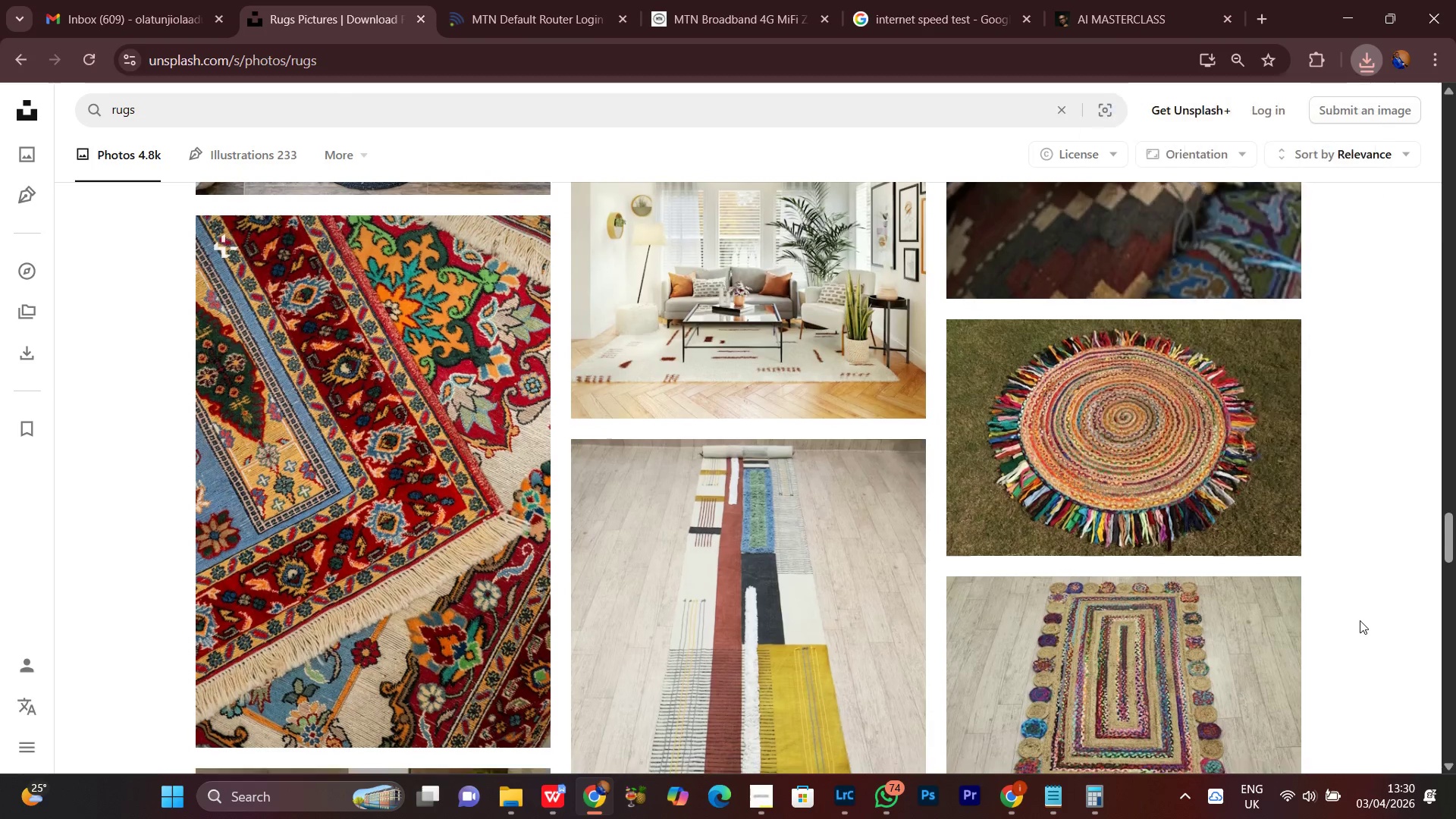 
scroll: coordinate [1360, 619], scroll_direction: down, amount: 6.0
 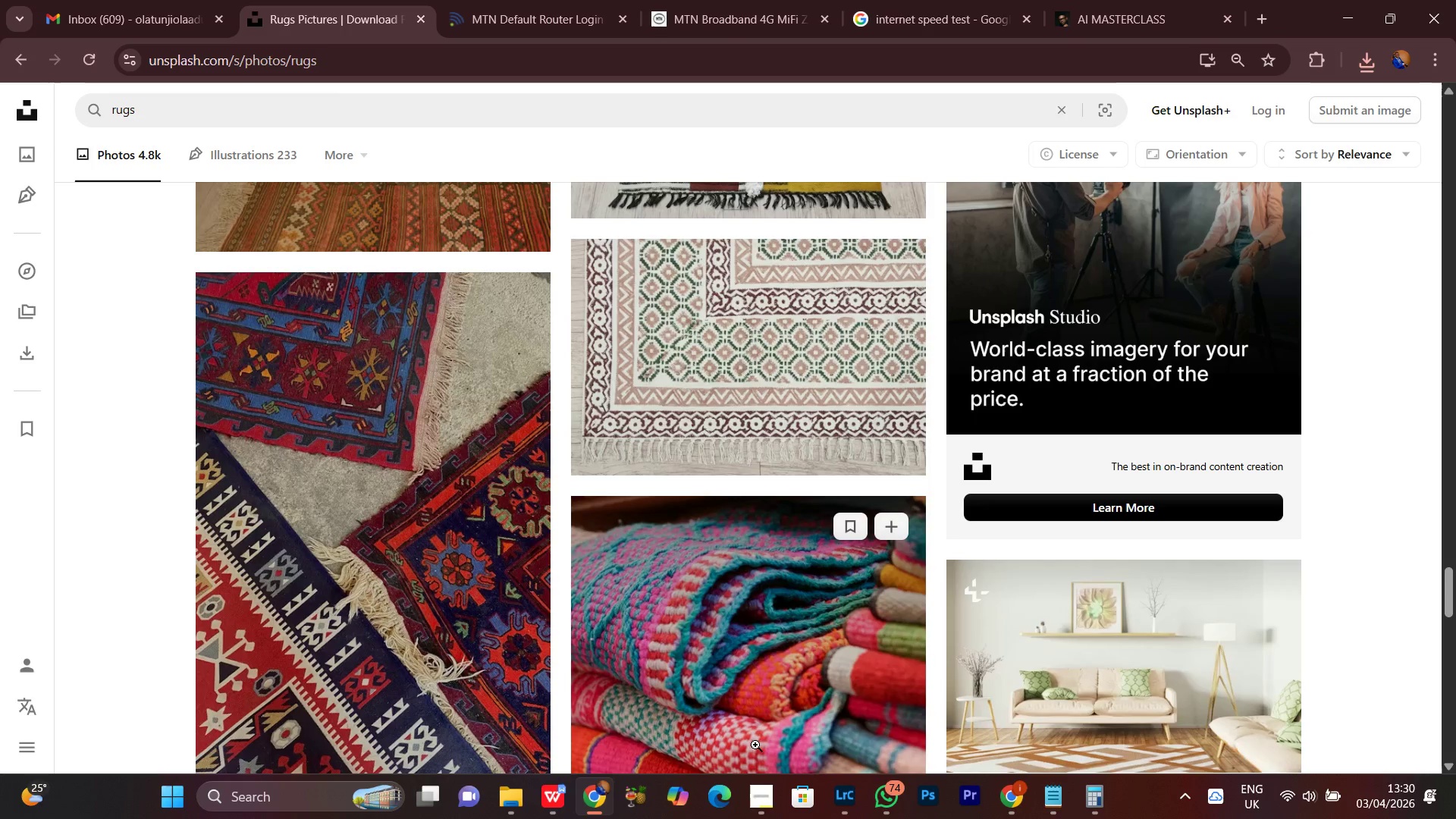 
left_click([758, 802])